 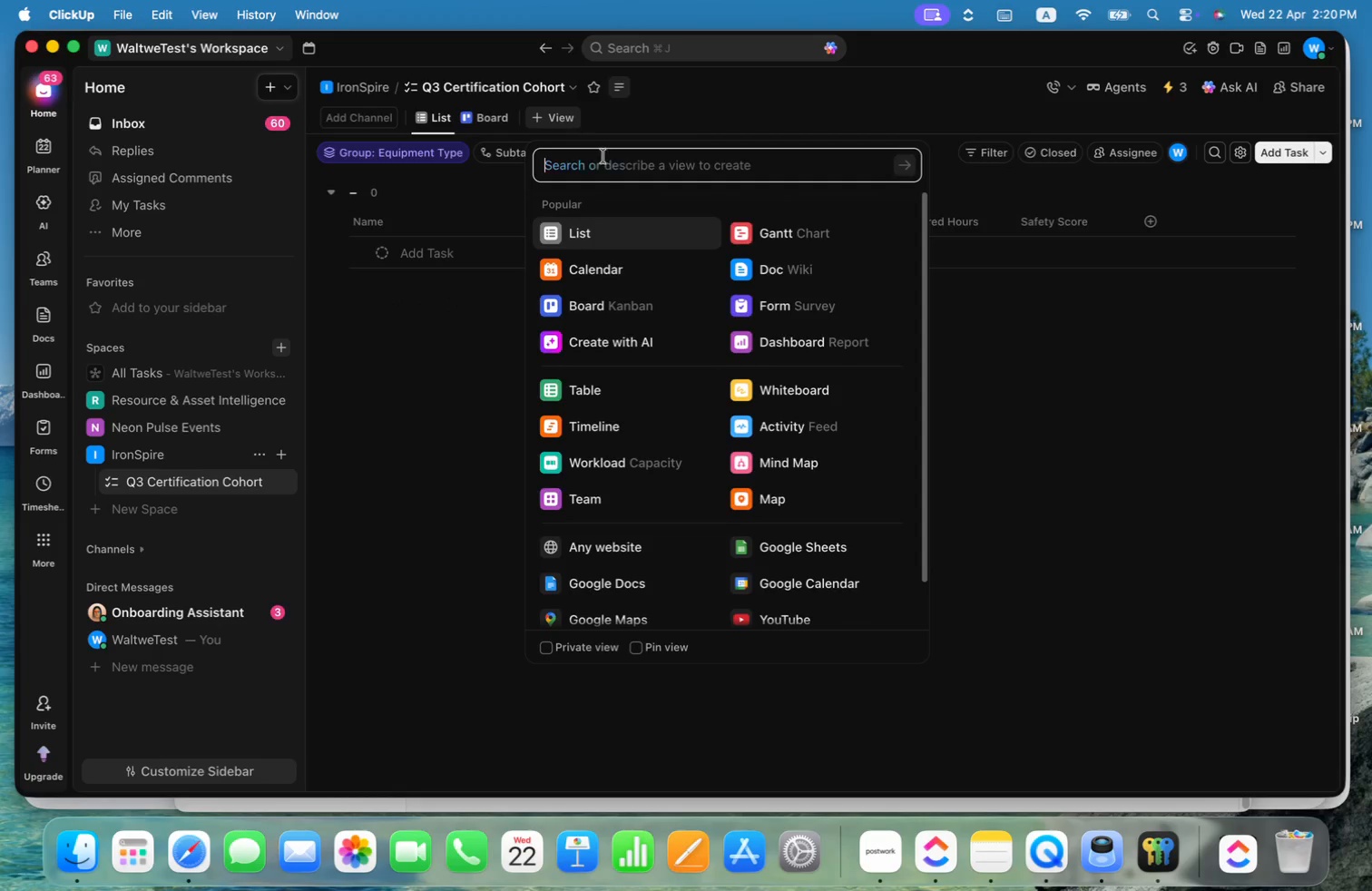 
left_click([798, 333])
 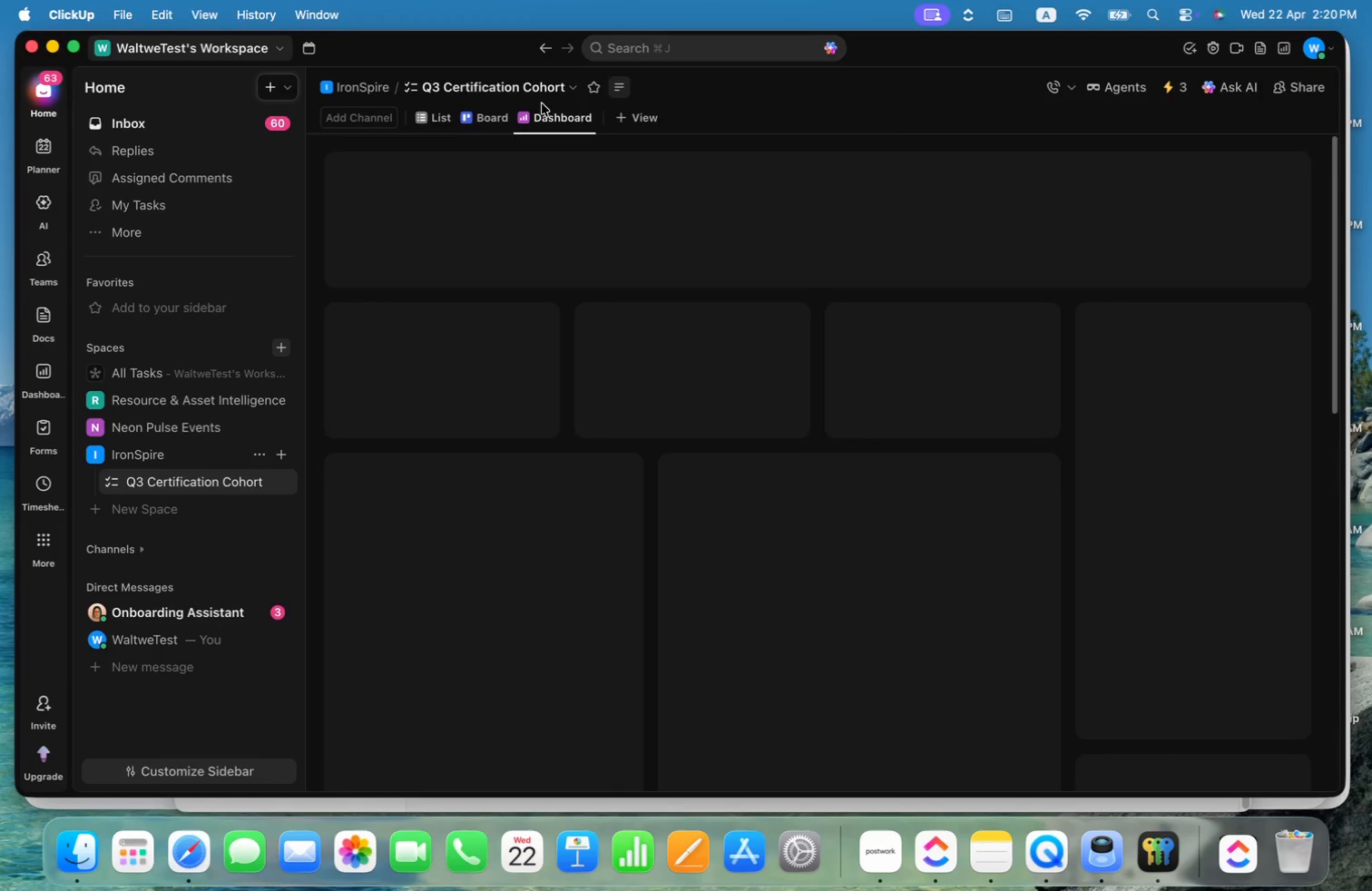 
right_click([554, 115])
 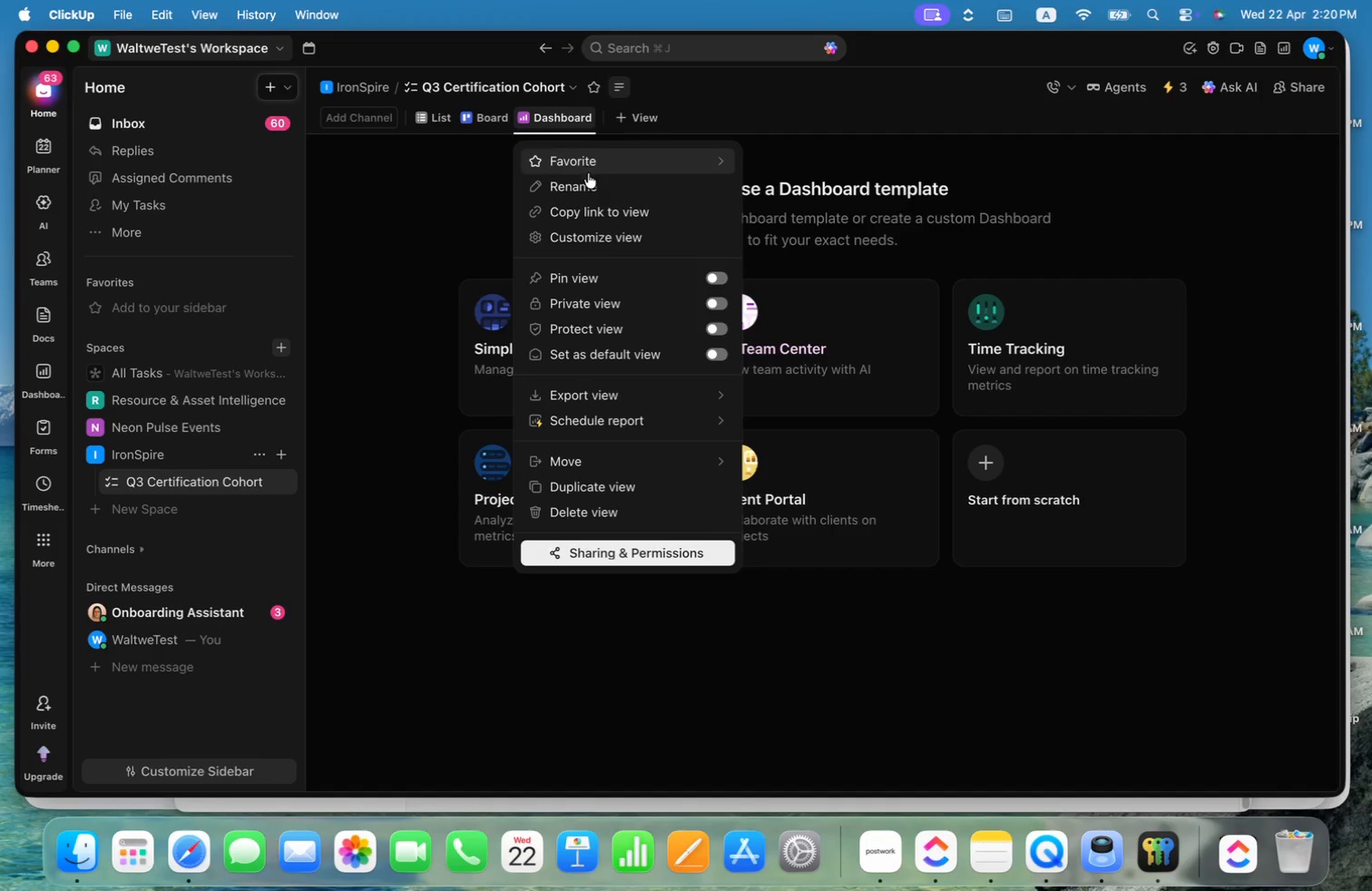 
left_click([589, 180])
 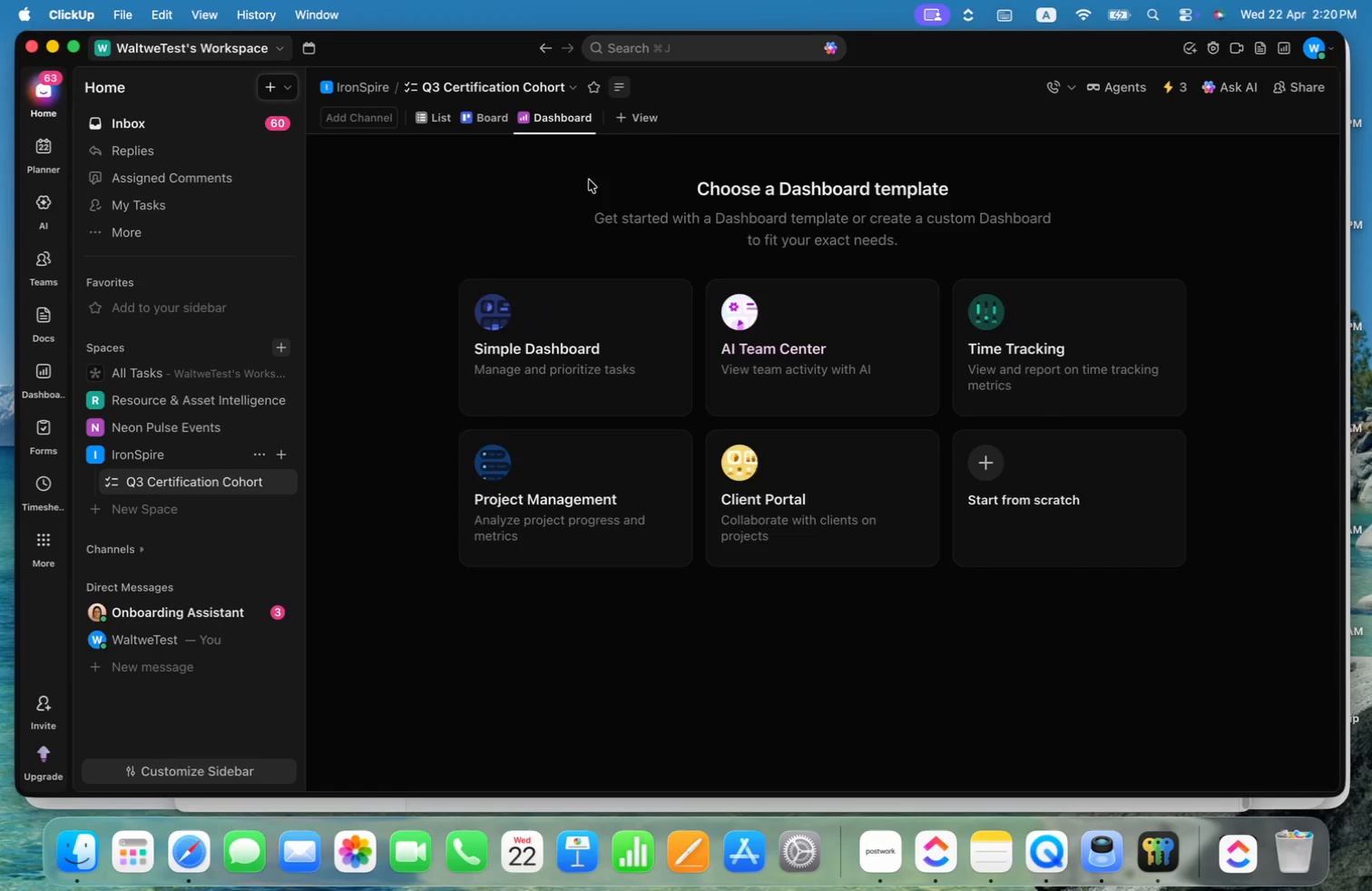 
type( PM)
 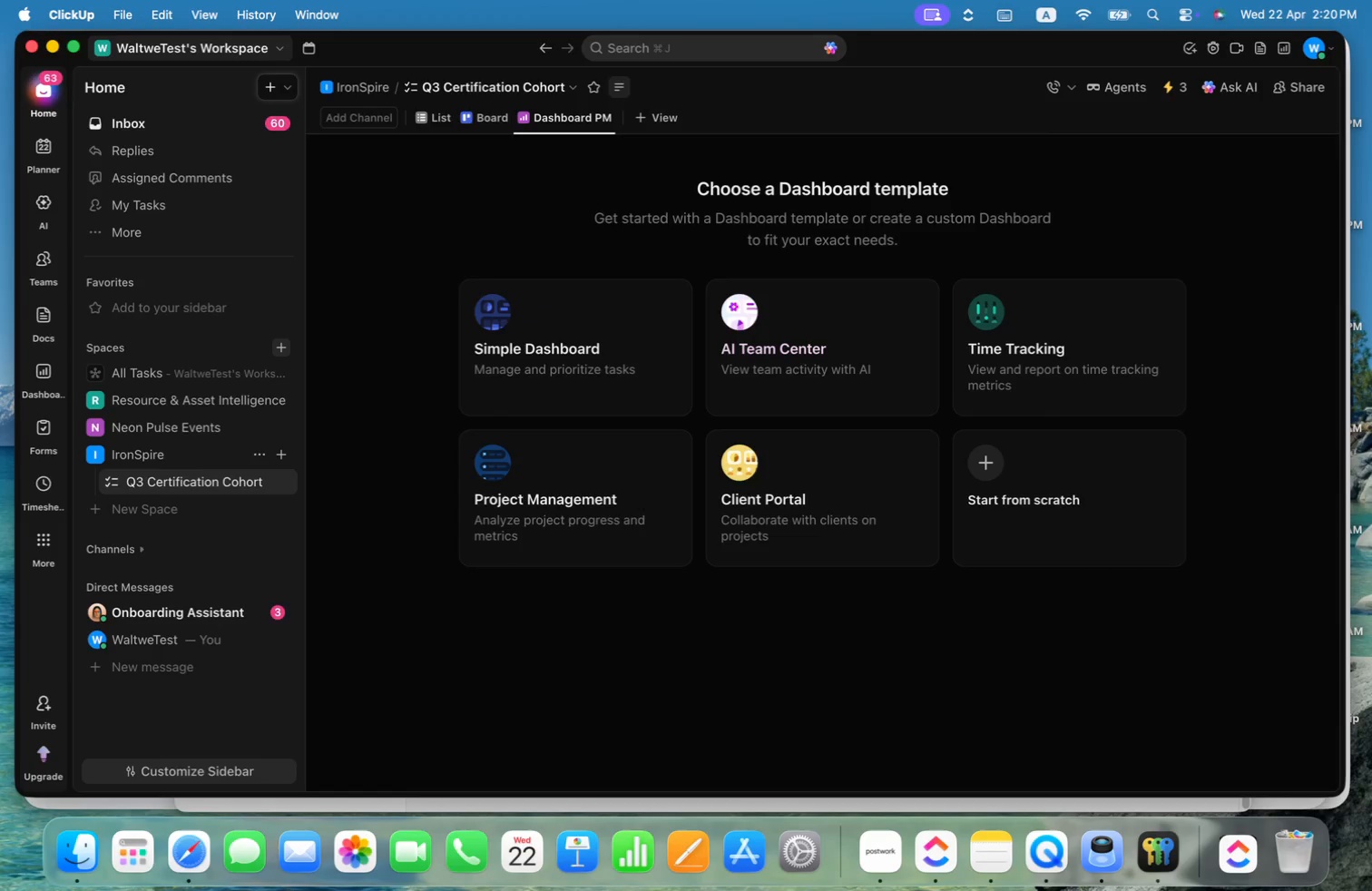 
 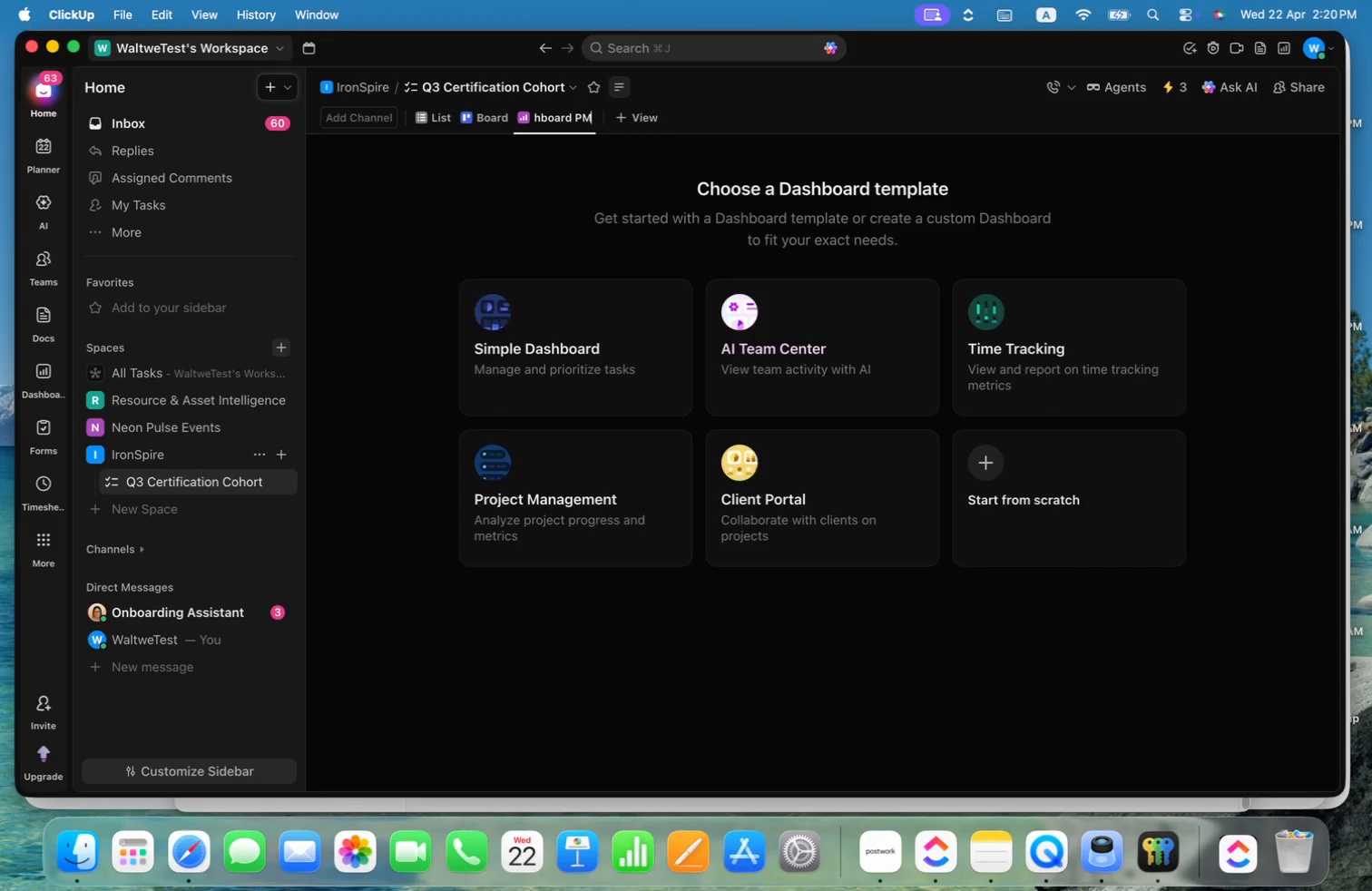 
key(Enter)
 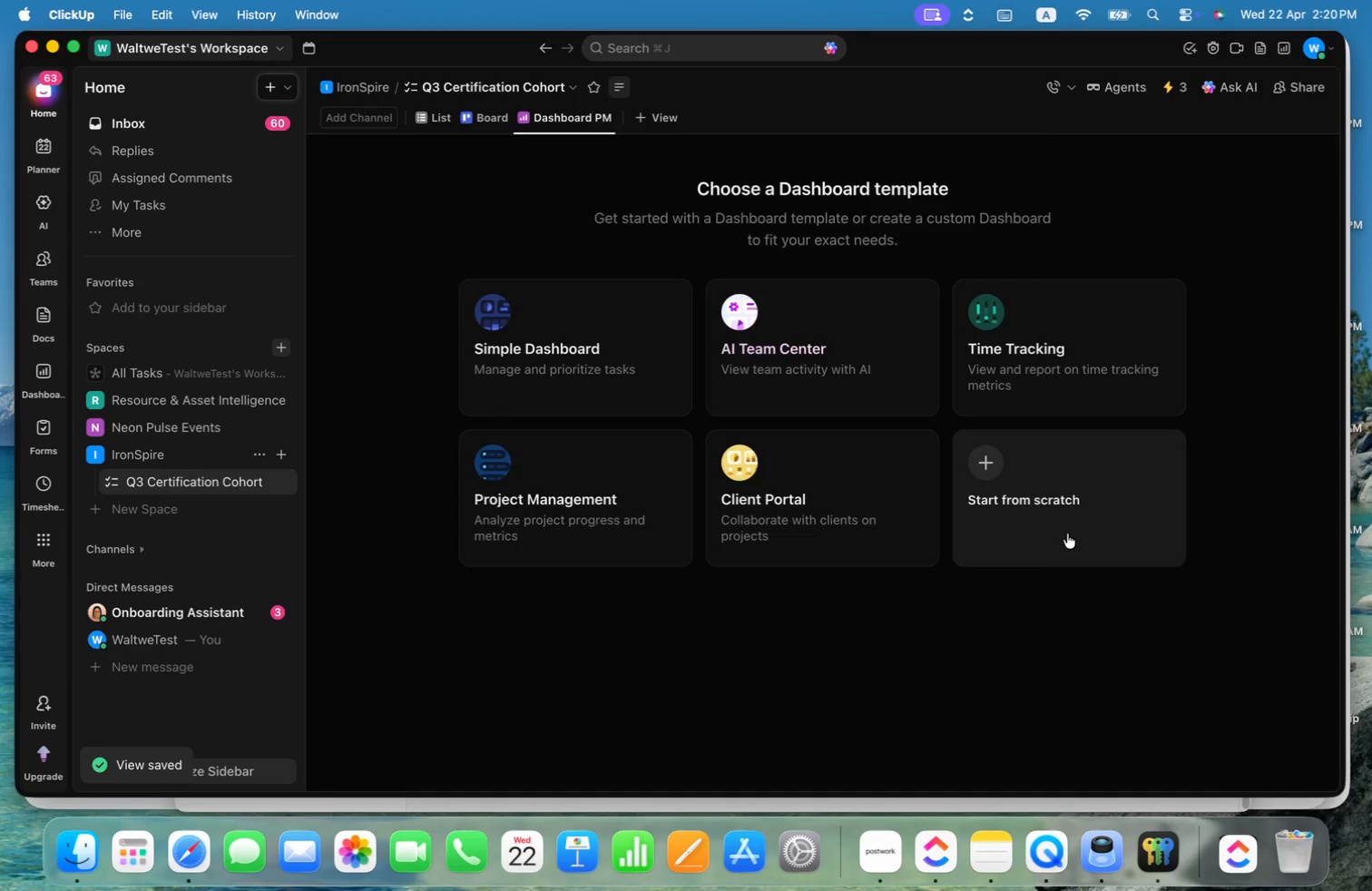 
key(Meta+CommandLeft)
 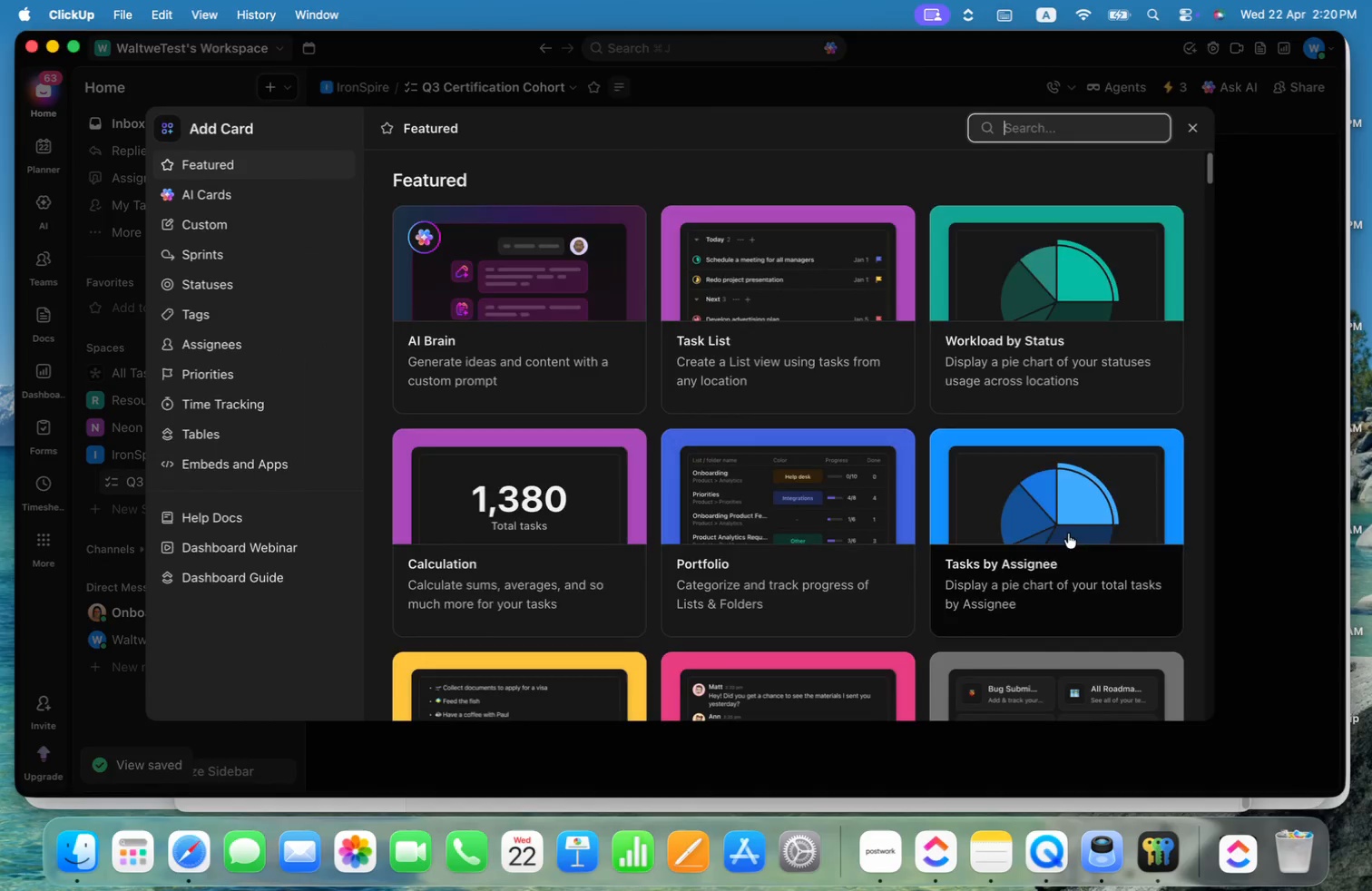 
key(Meta+Tab)